 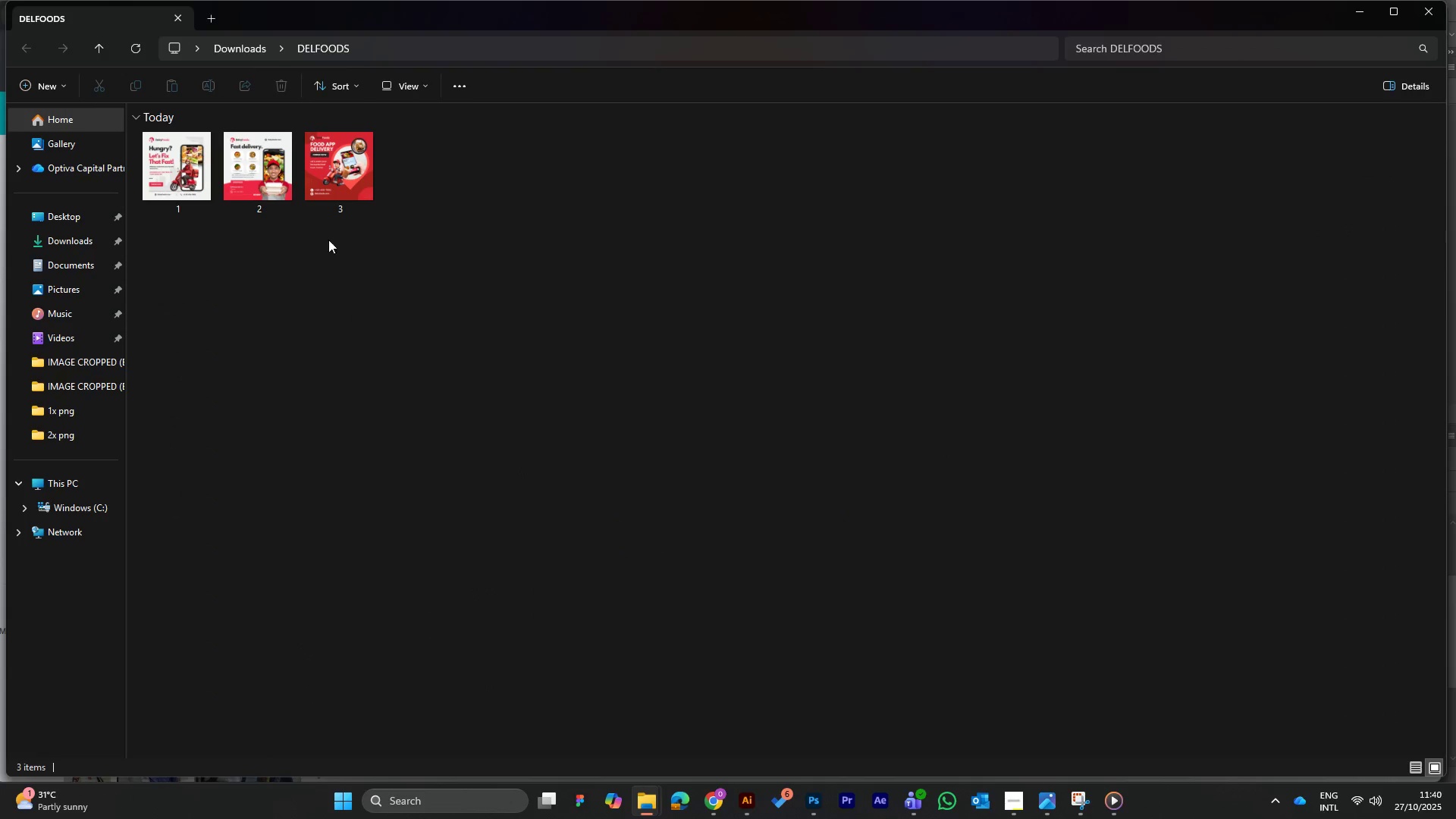 
left_click([708, 808])
 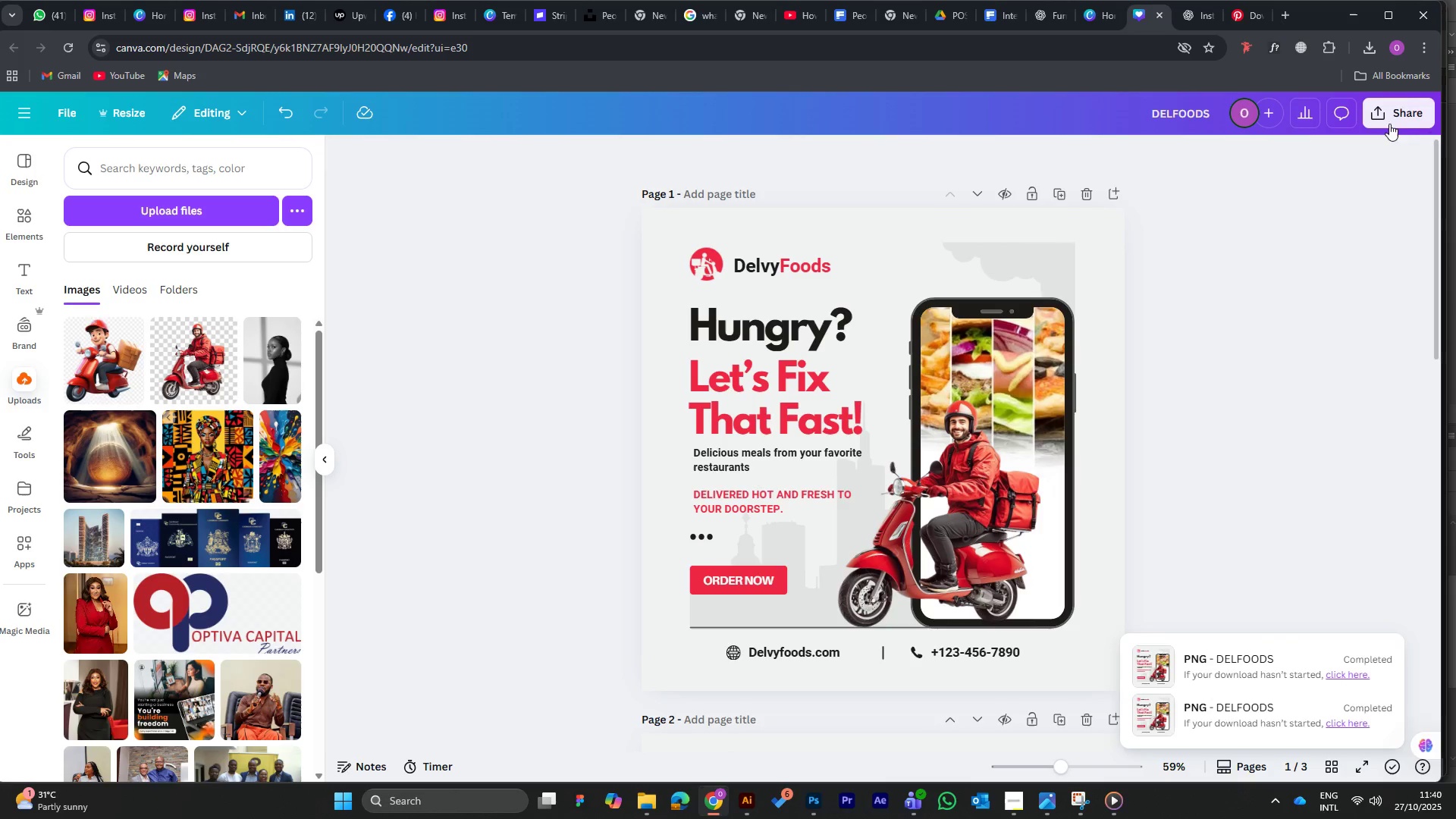 
left_click([1392, 109])
 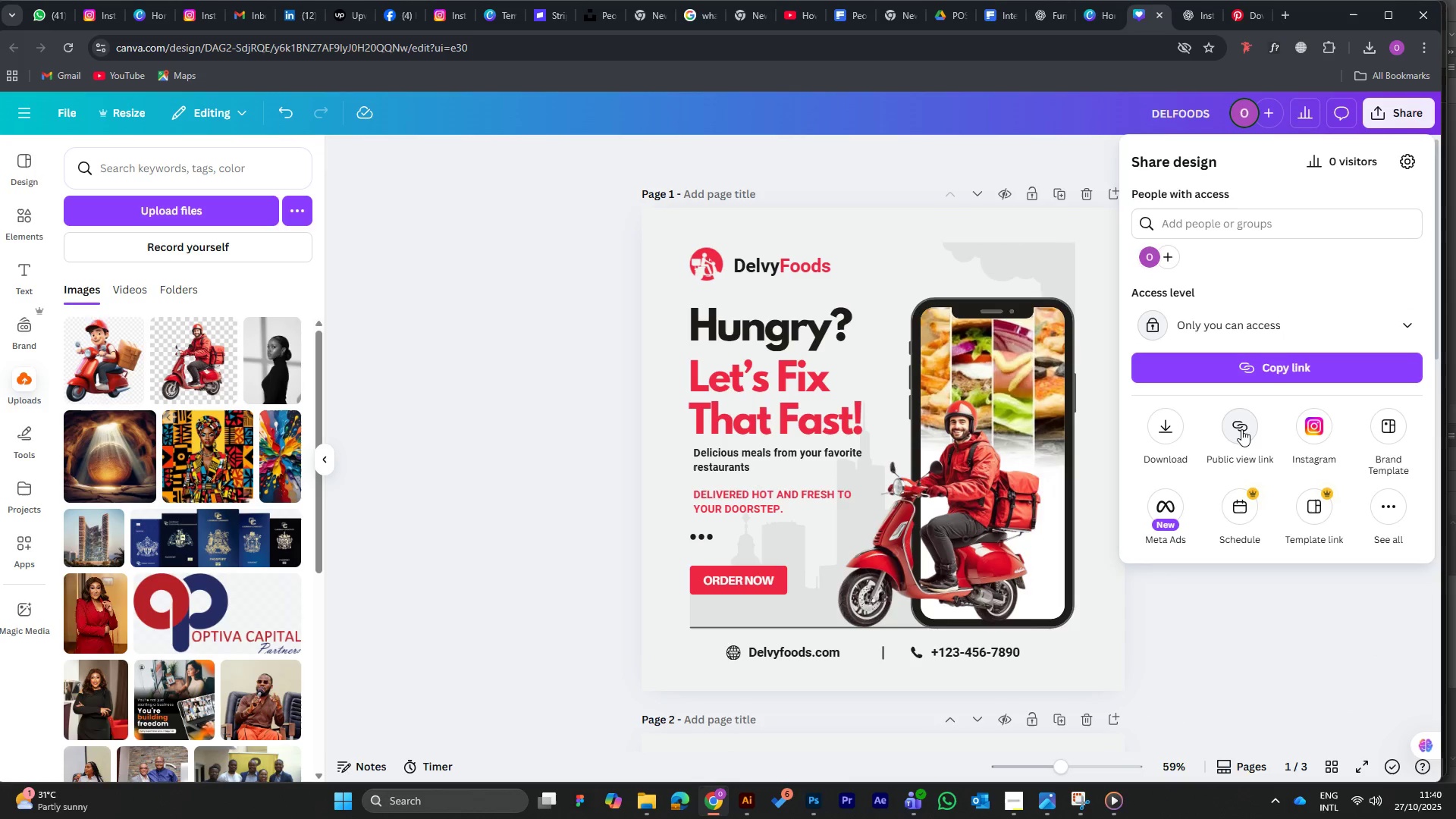 
left_click([1241, 428])
 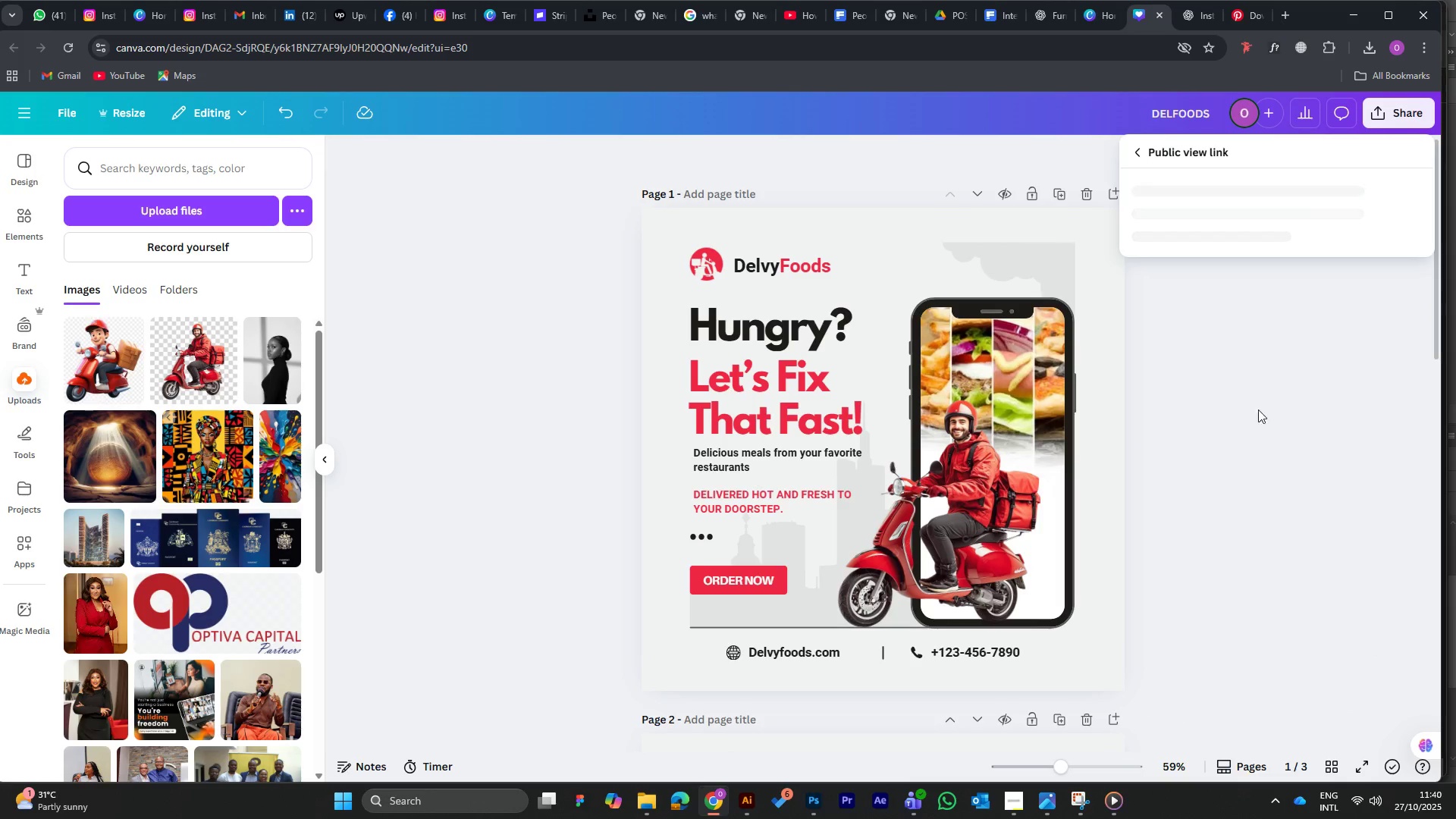 
mouse_move([1289, 403])
 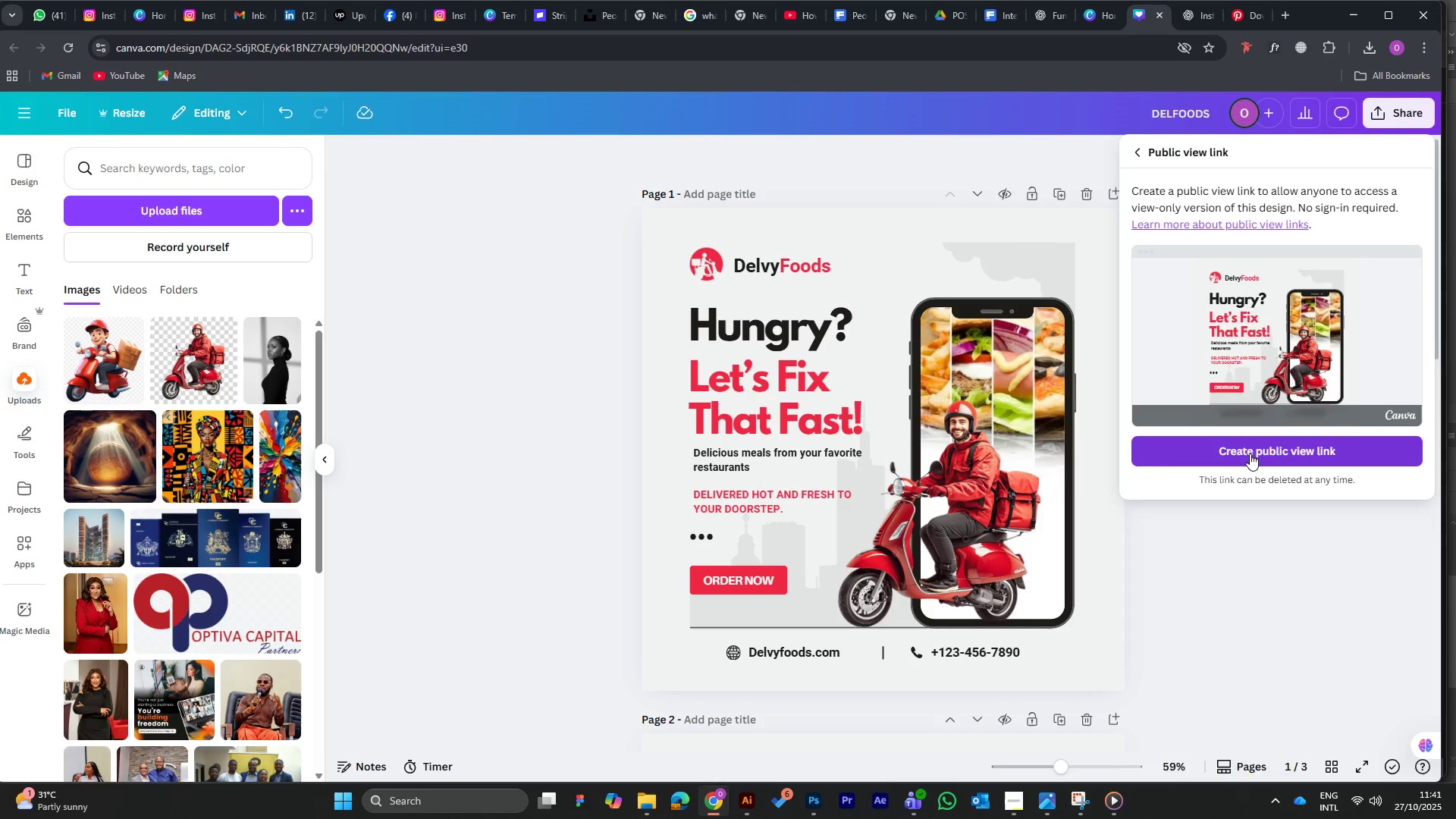 
scroll: coordinate [1297, 365], scroll_direction: down, amount: 5.0
 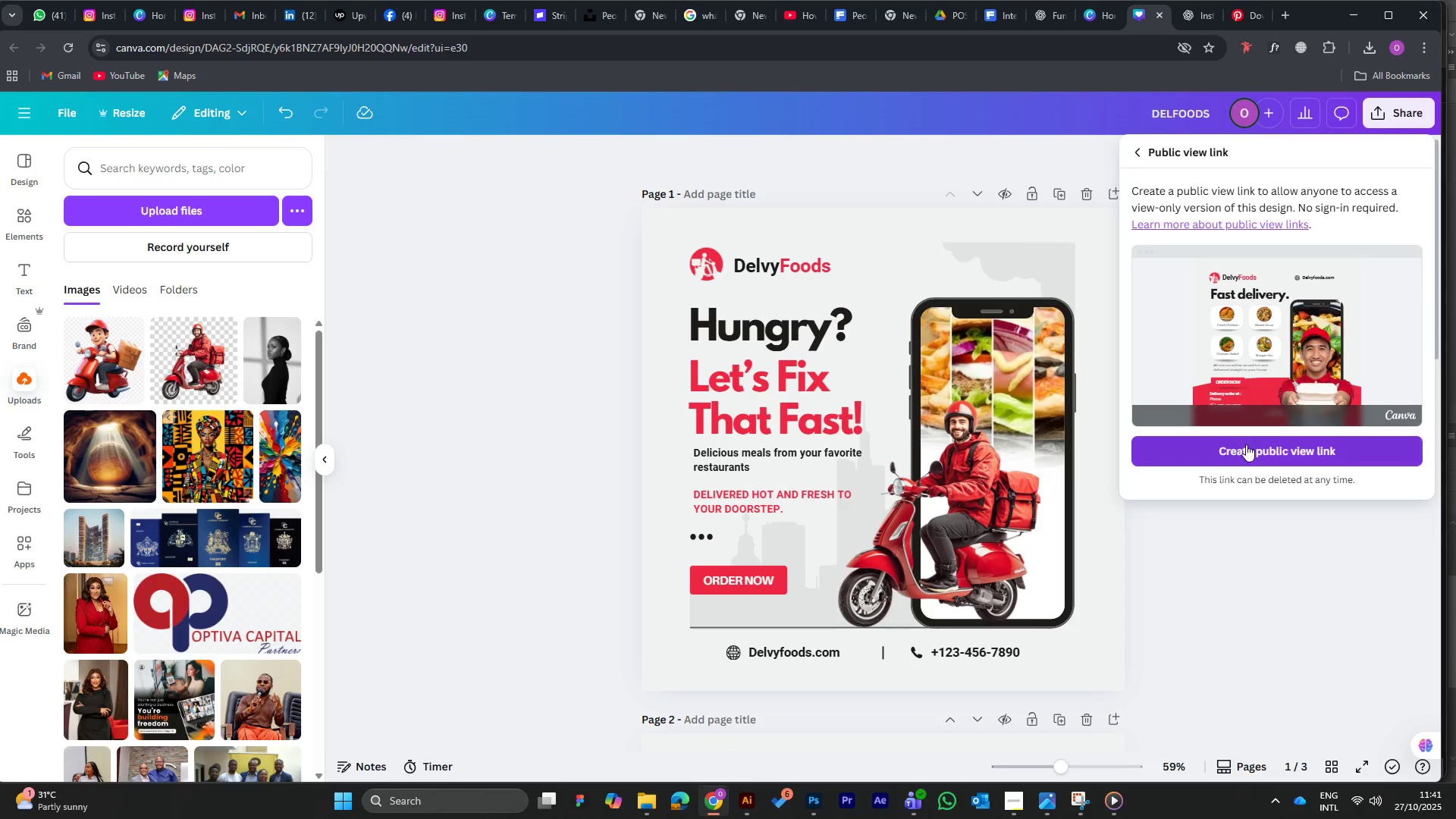 
left_click([1249, 442])
 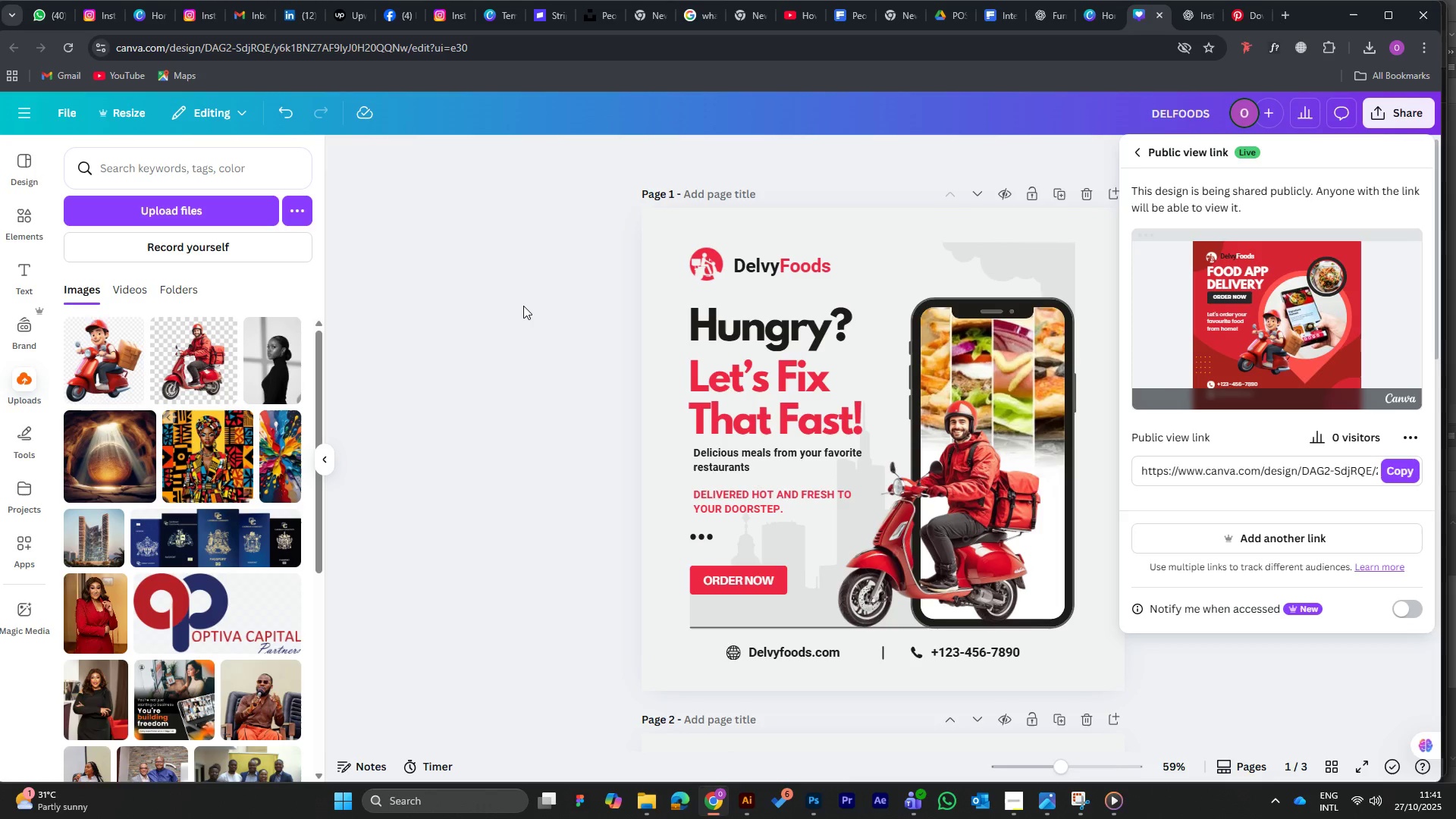 
wait(22.61)
 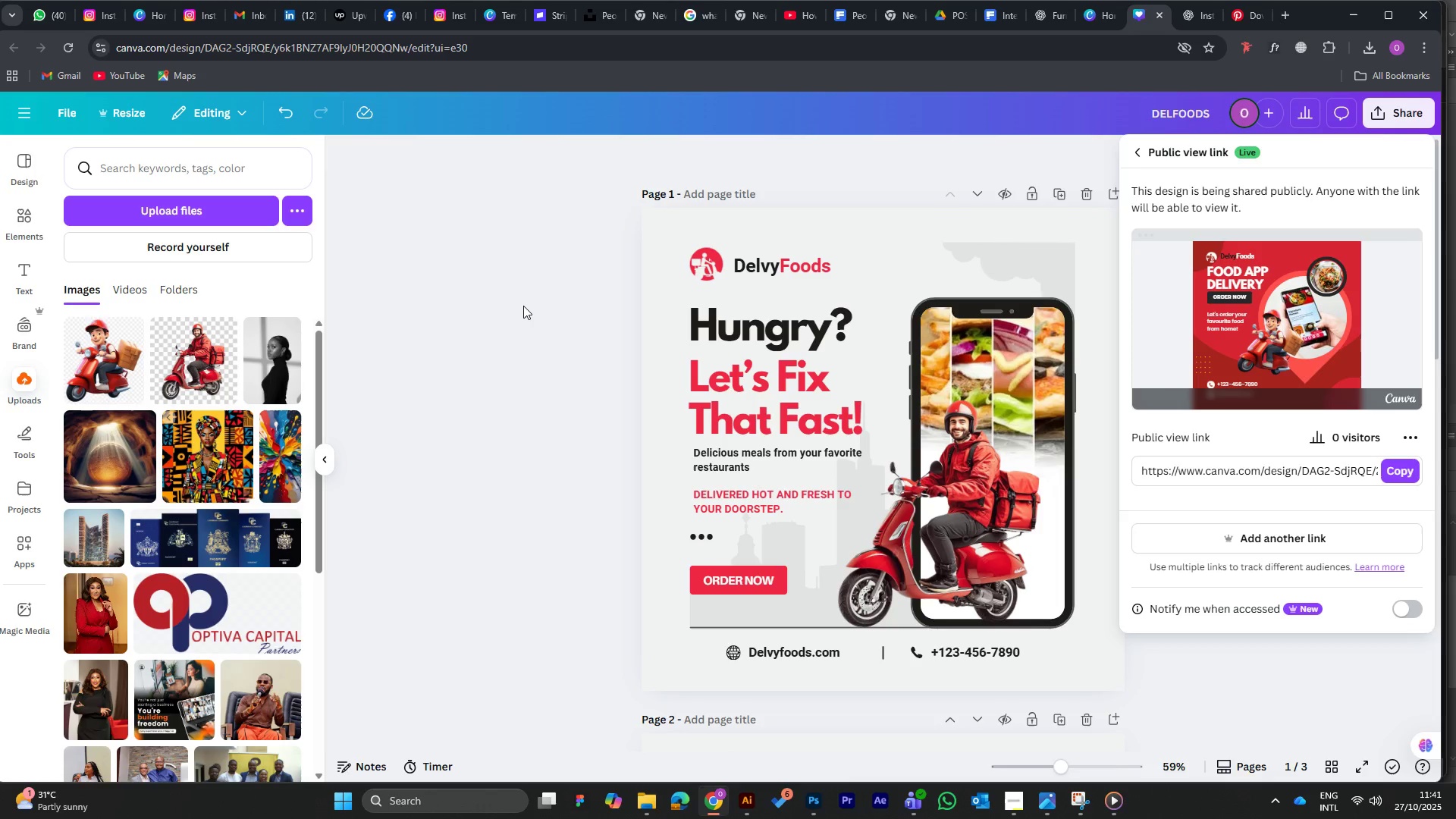 
left_click([551, 322])
 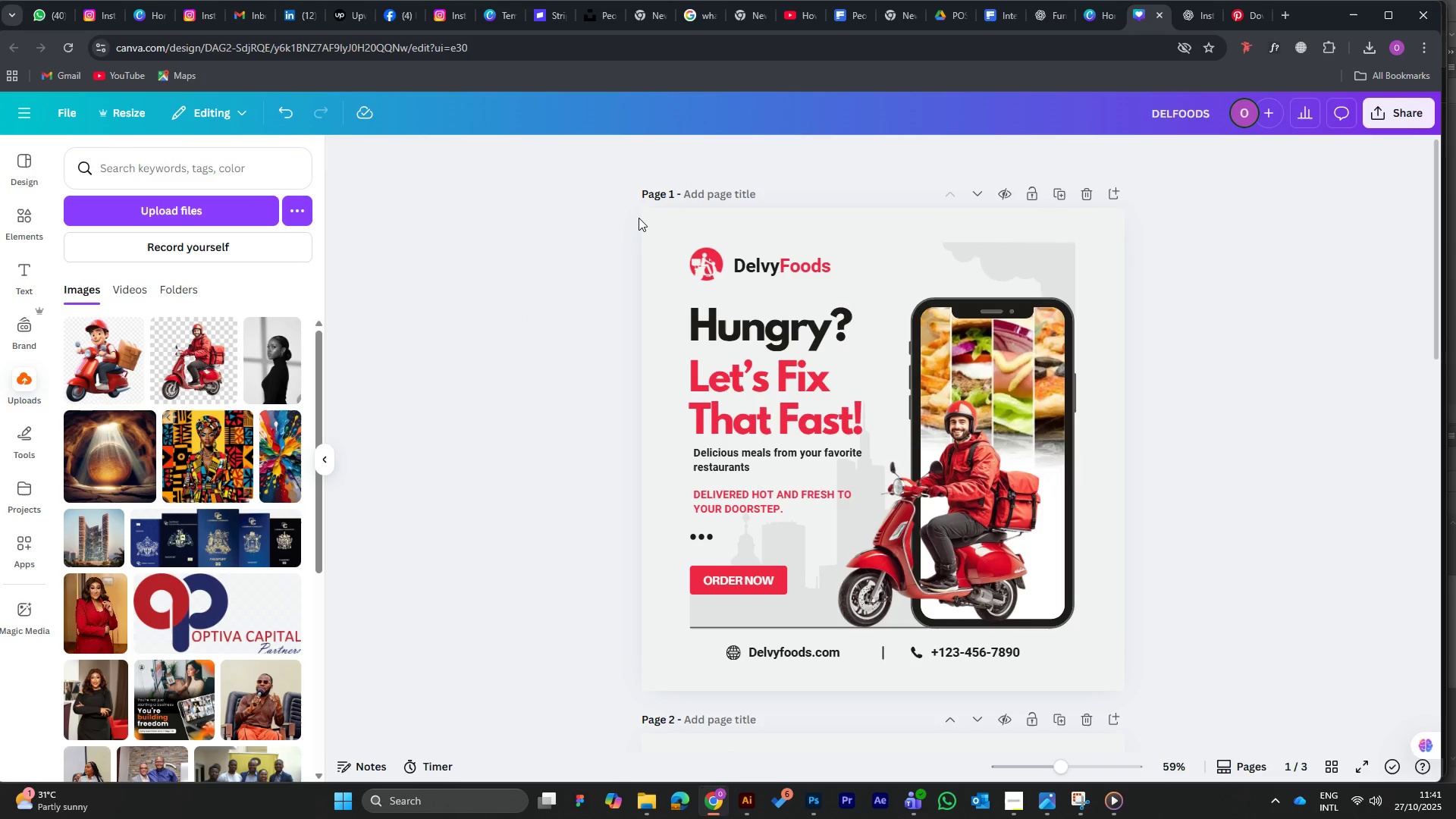 
wait(32.19)
 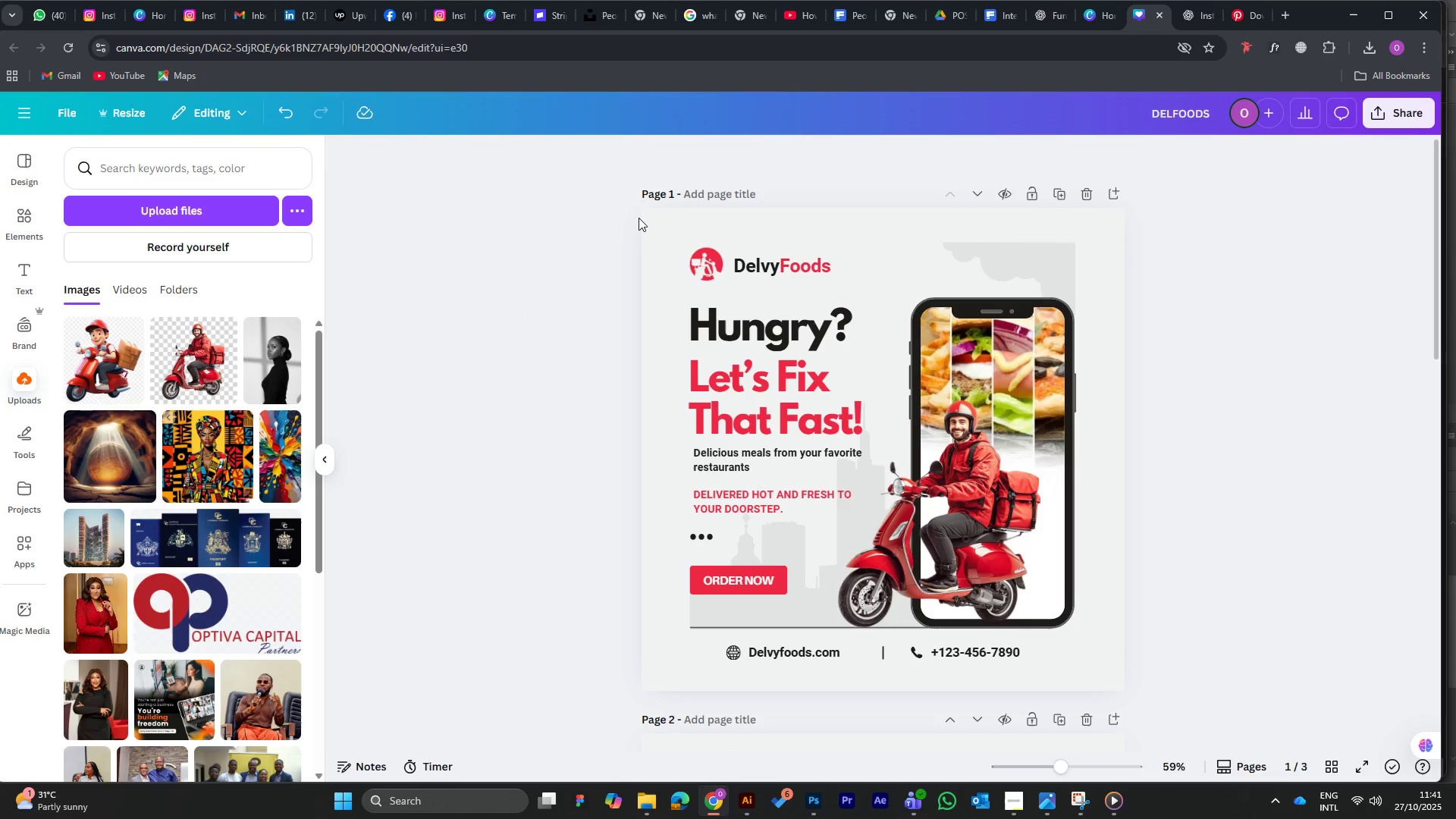 
scroll: coordinate [1054, 547], scroll_direction: down, amount: 2.0
 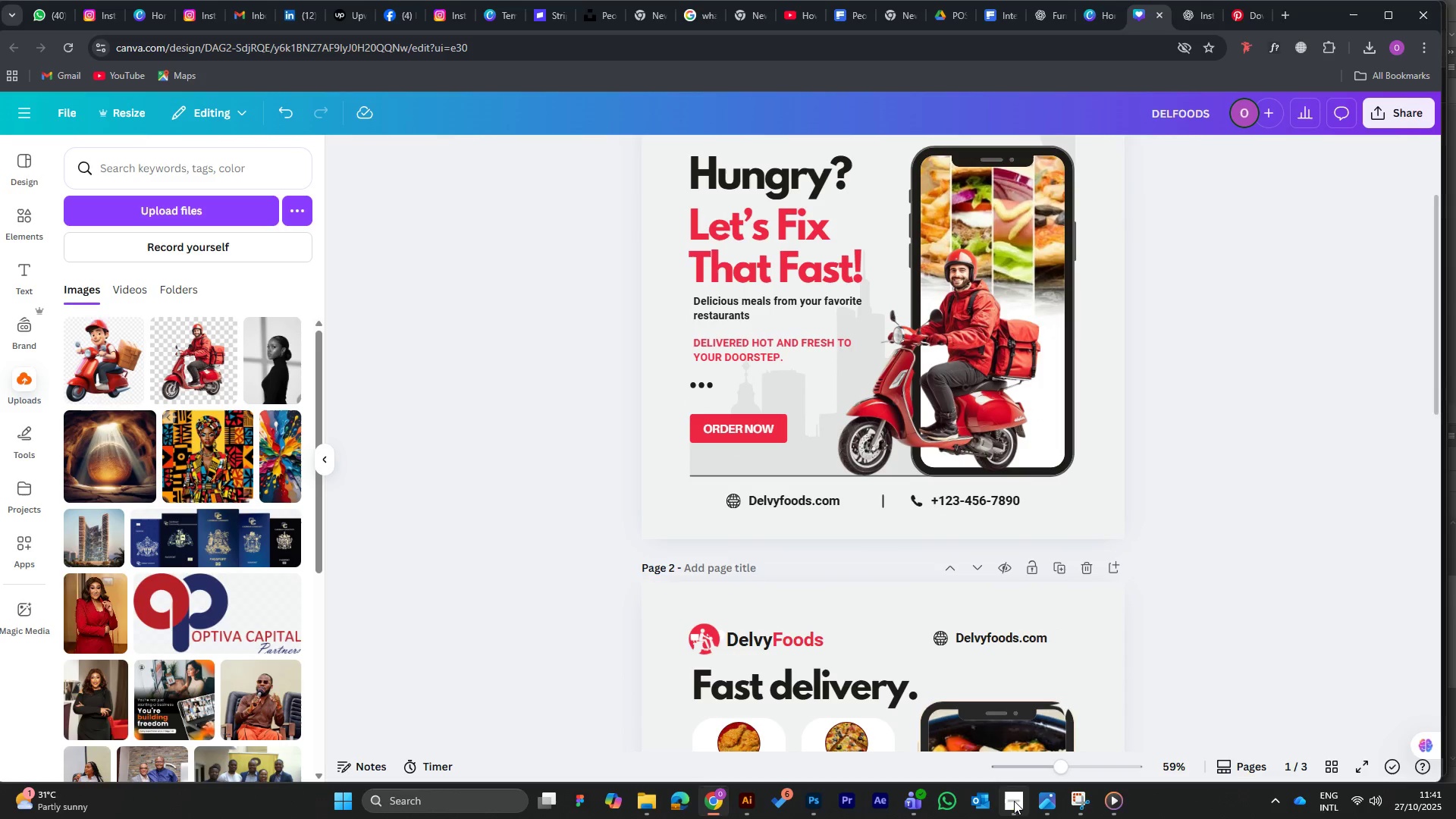 
left_click([1015, 801])